 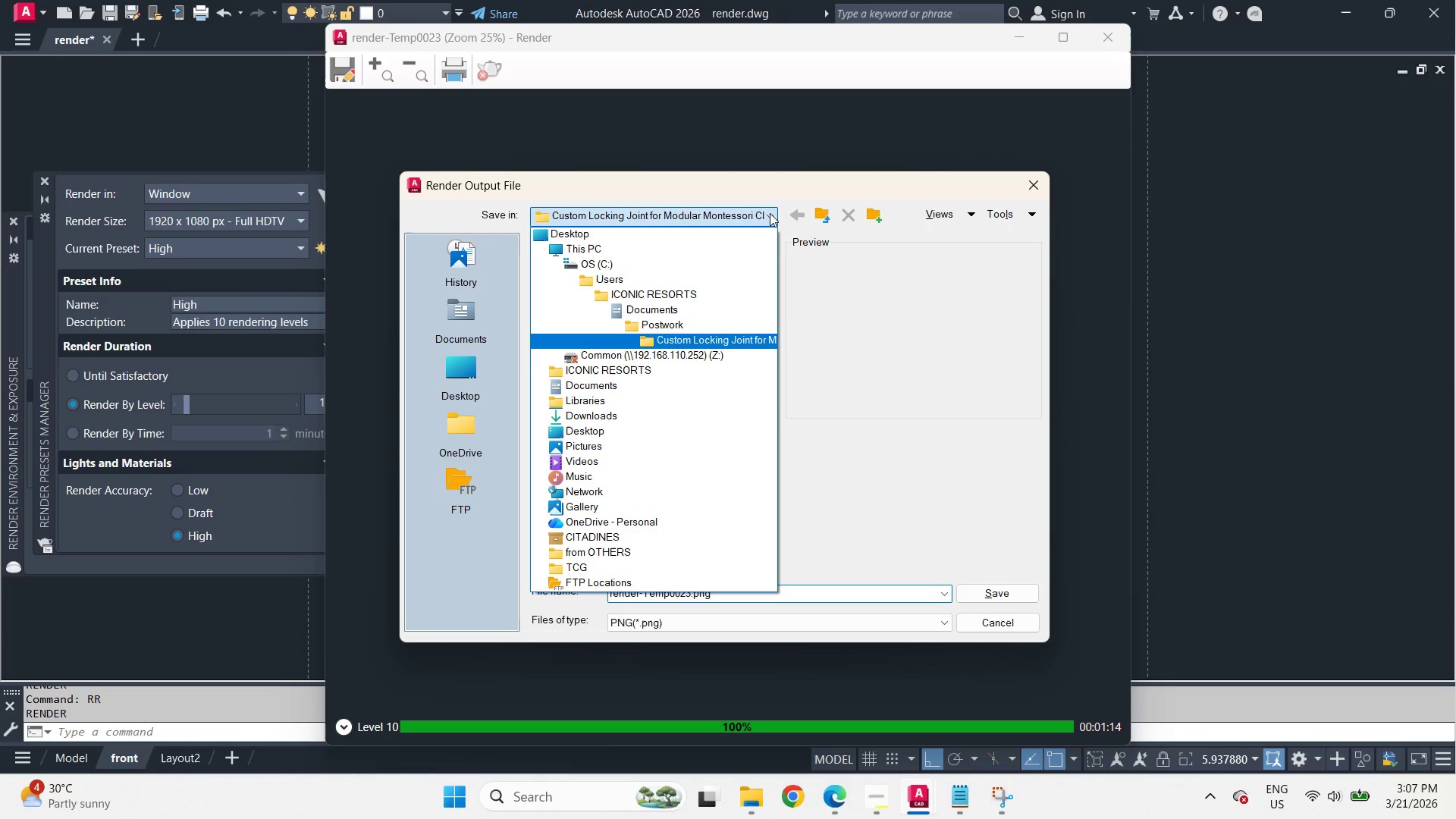 
left_click([705, 325])
 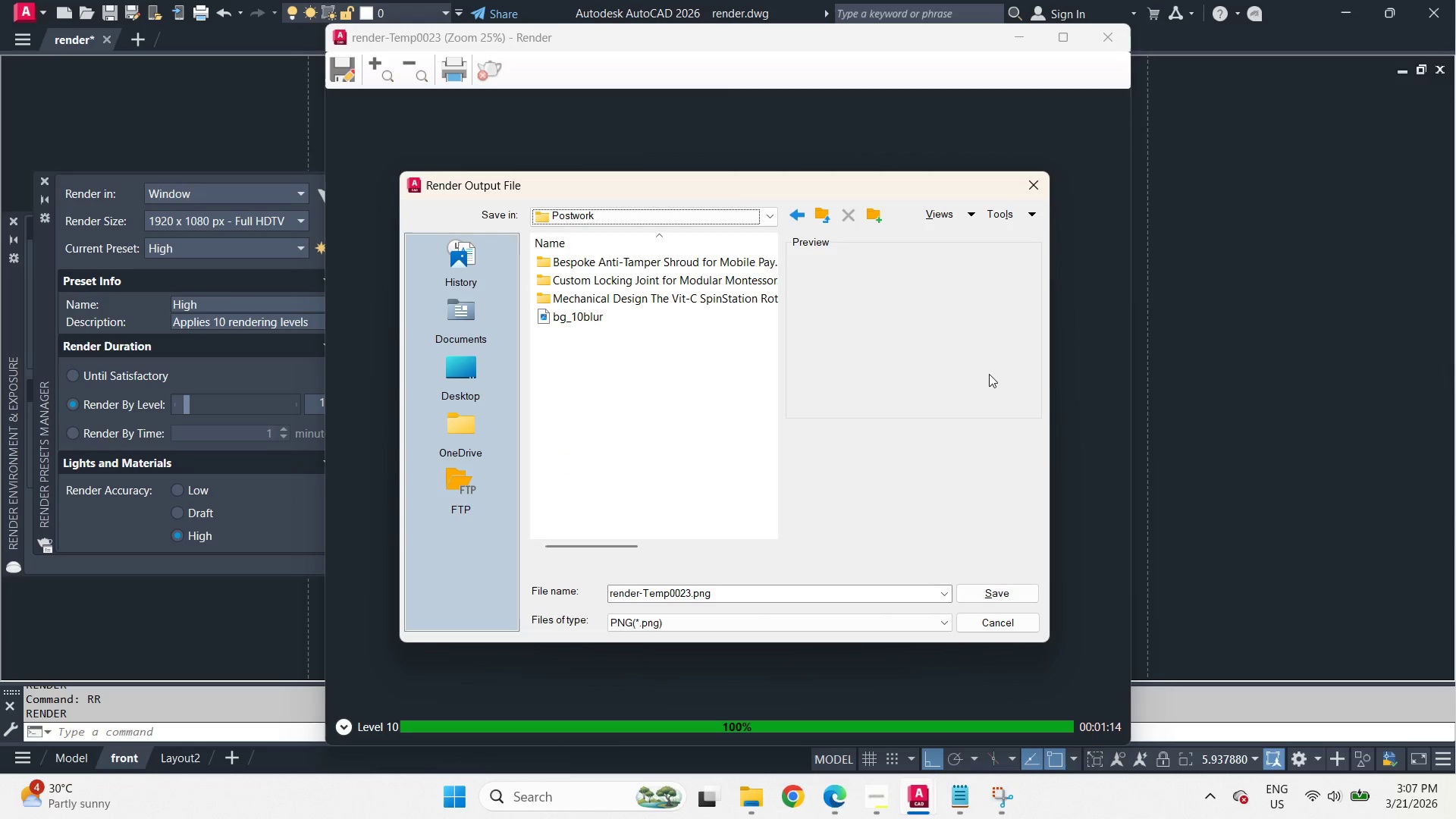 
left_click_drag(start_coordinate=[1051, 382], to_coordinate=[1184, 384])
 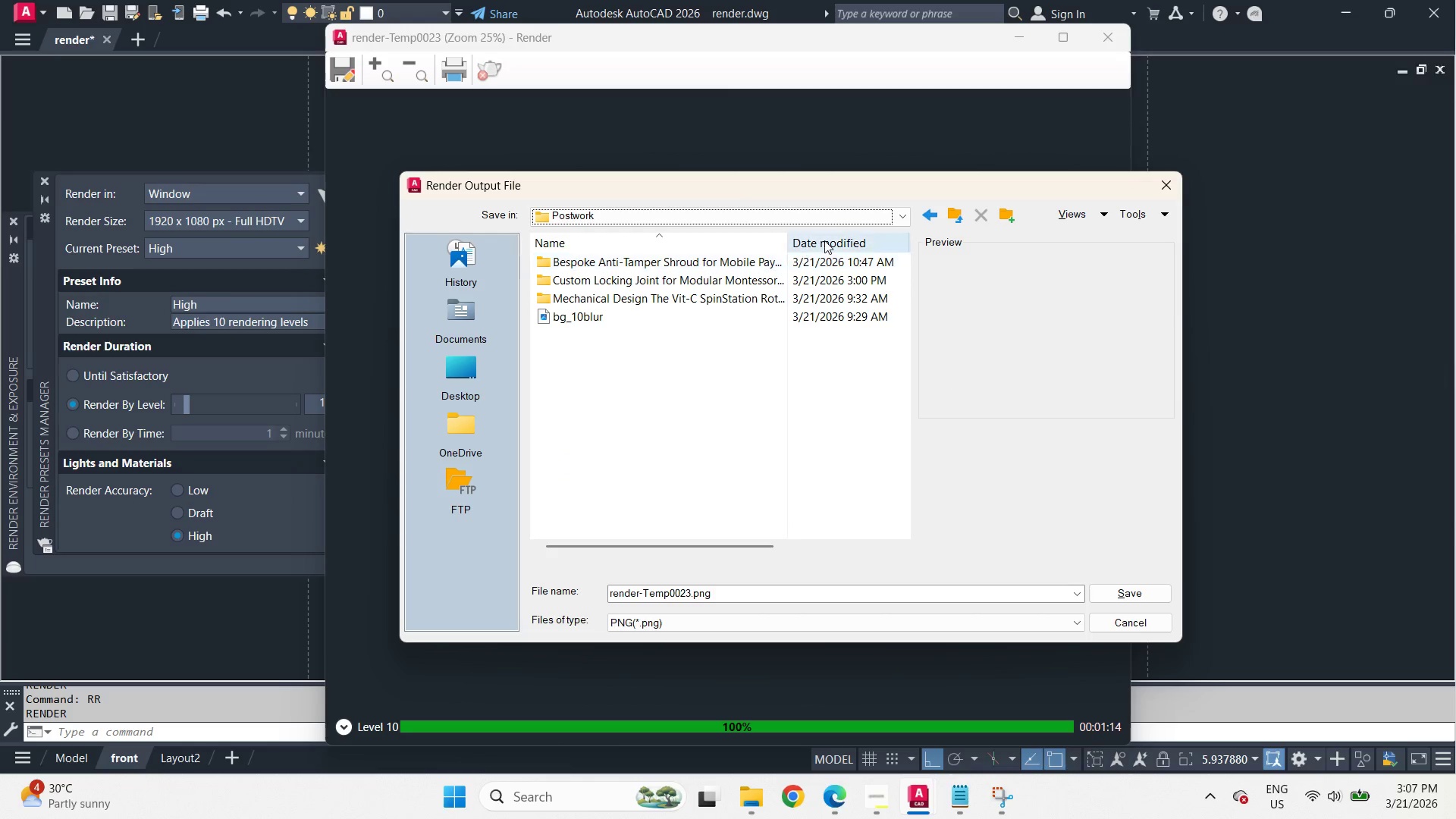 
left_click([824, 240])
 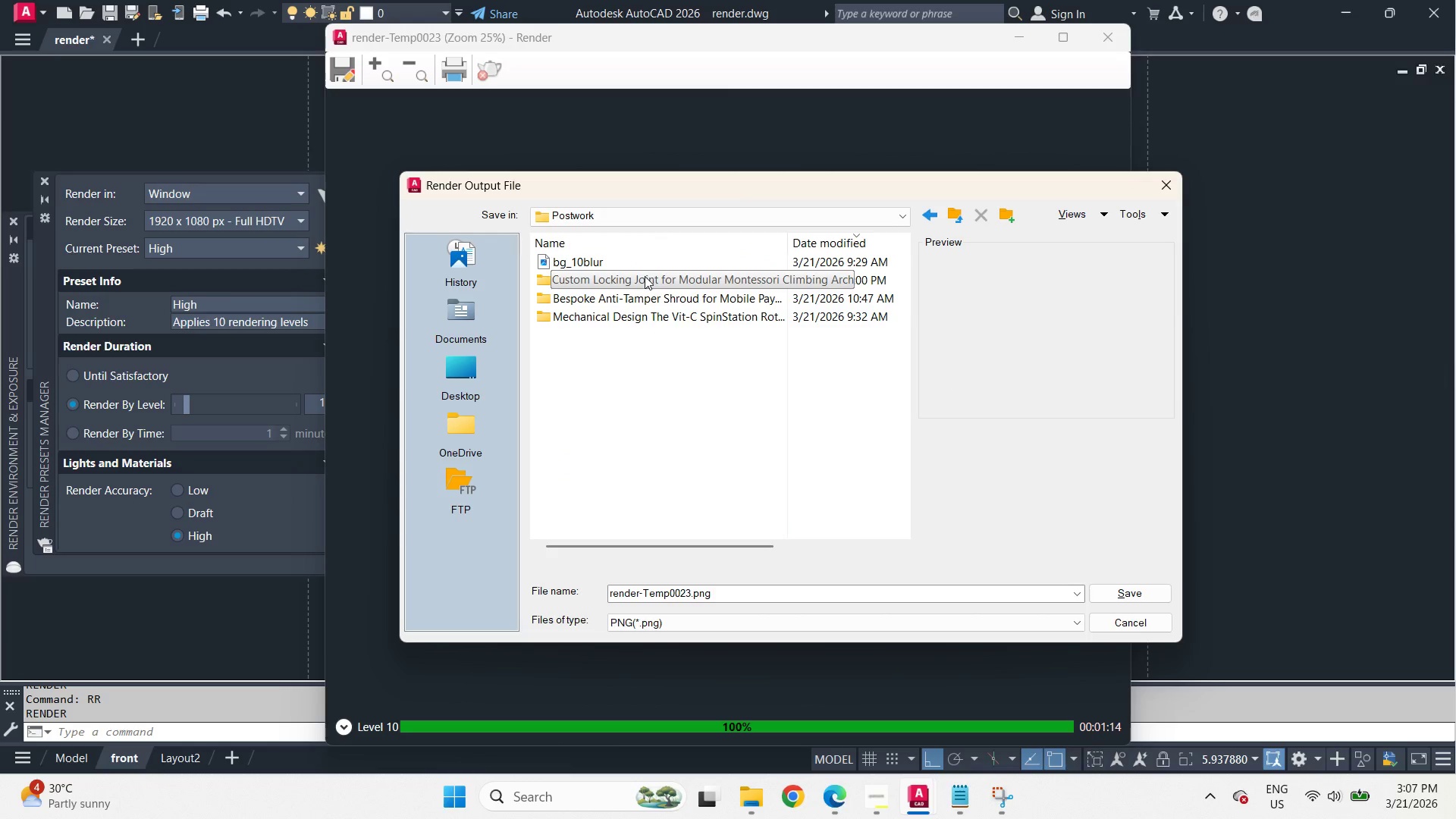 
hold_key(key=ShiftLeft, duration=0.36)
left_click([637, 248])
 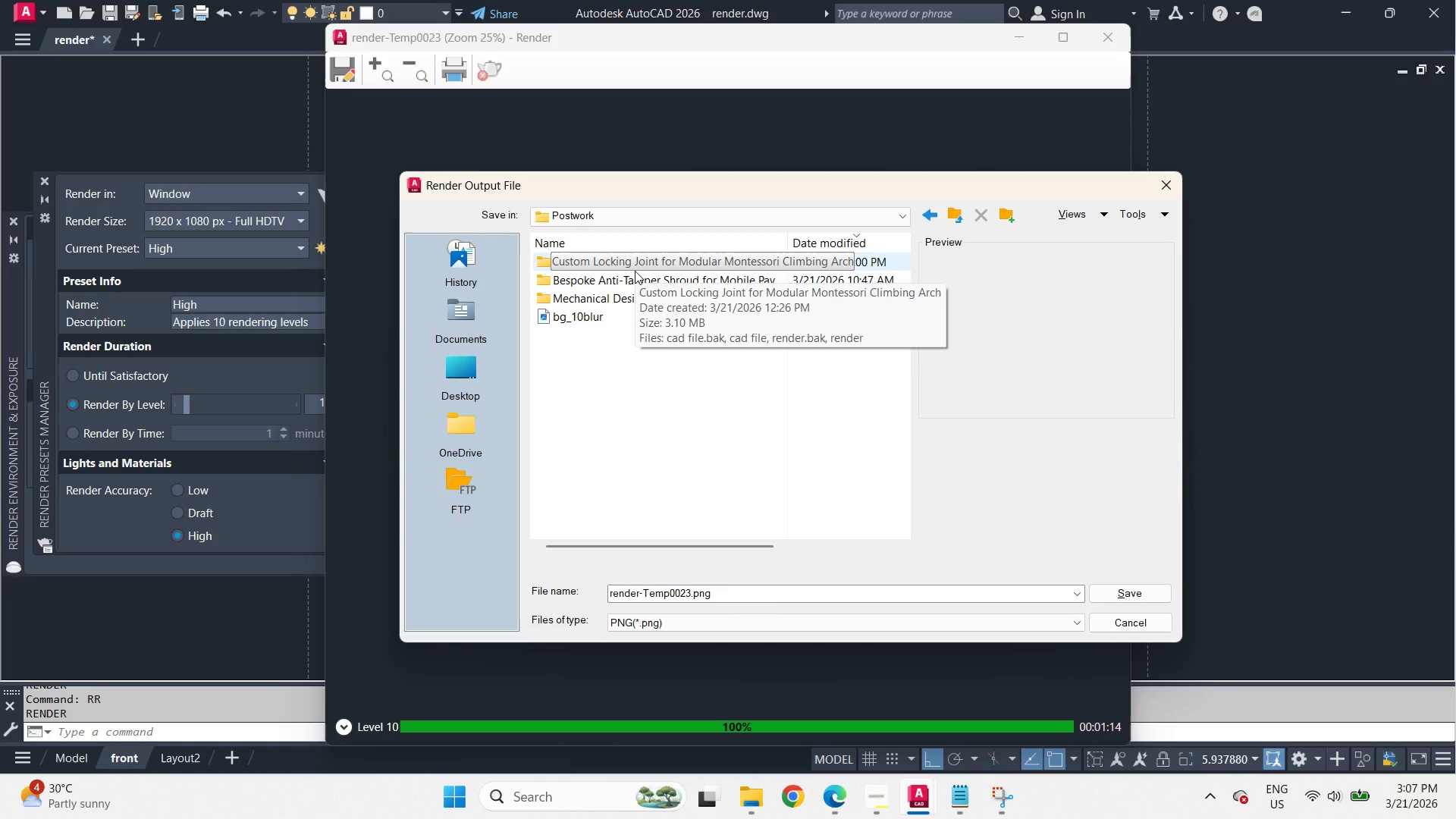 
double_click([628, 263])
 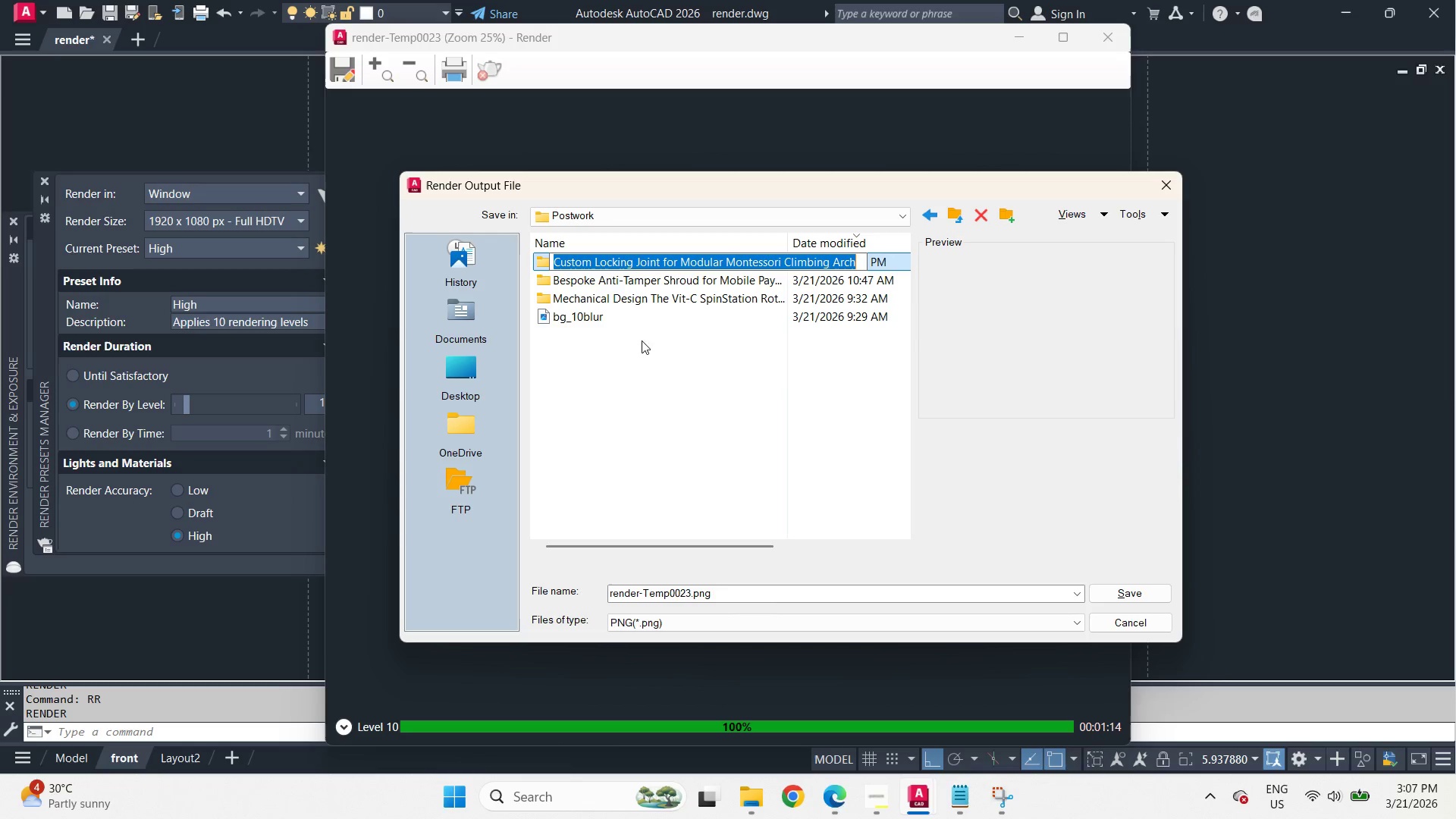 
left_click([646, 377])
 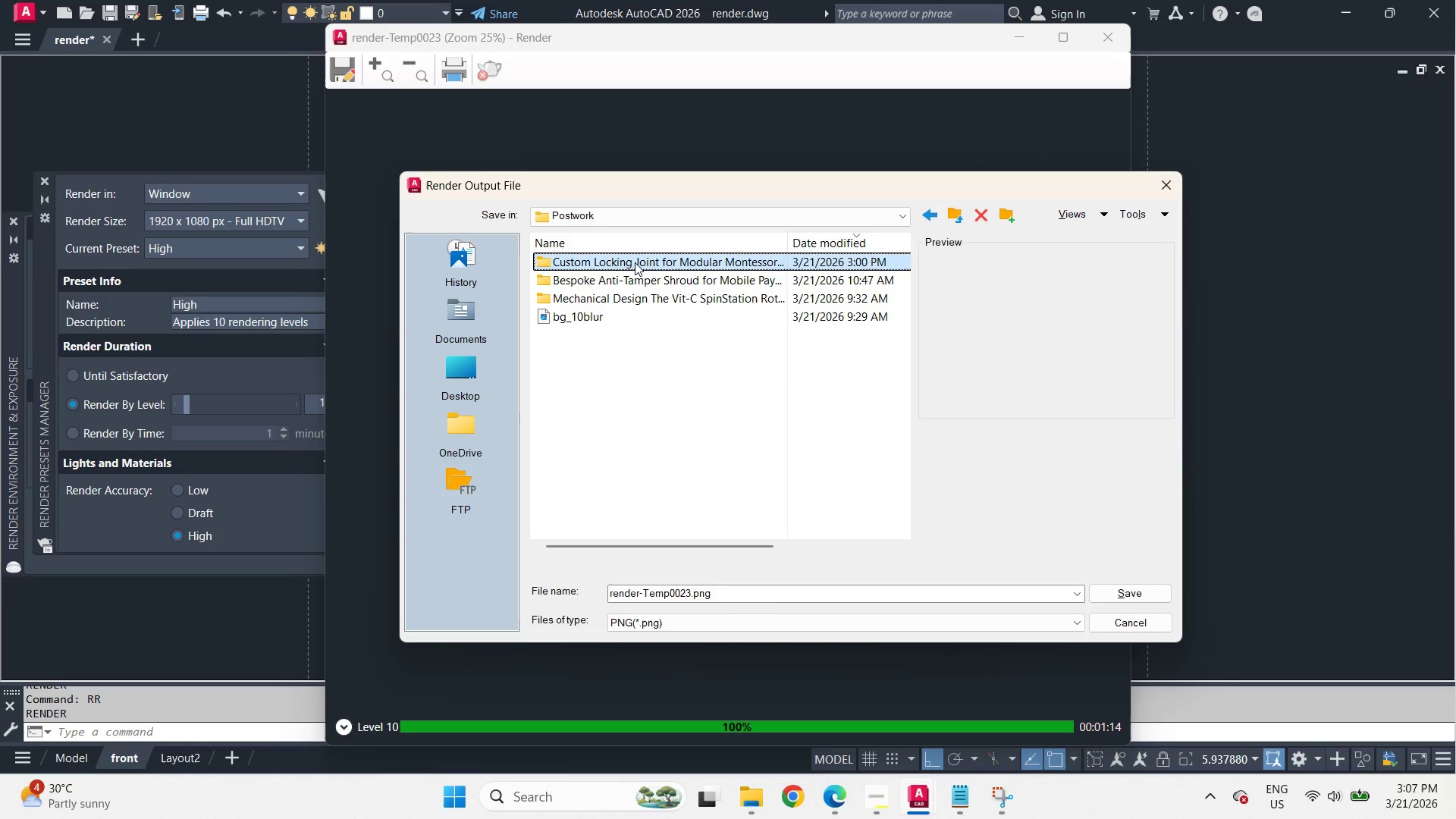 
double_click([635, 262])
 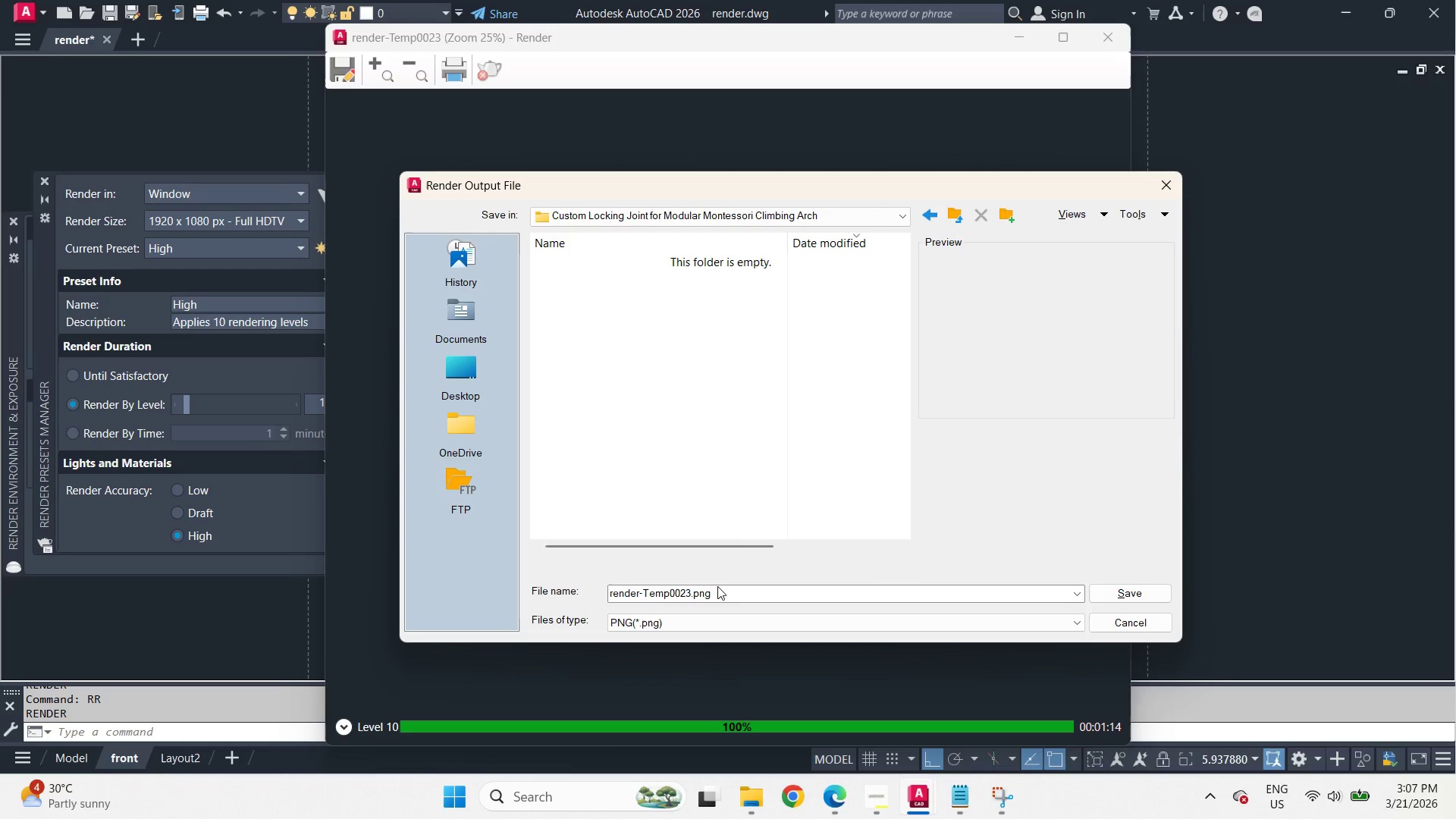 
left_click([716, 591])
 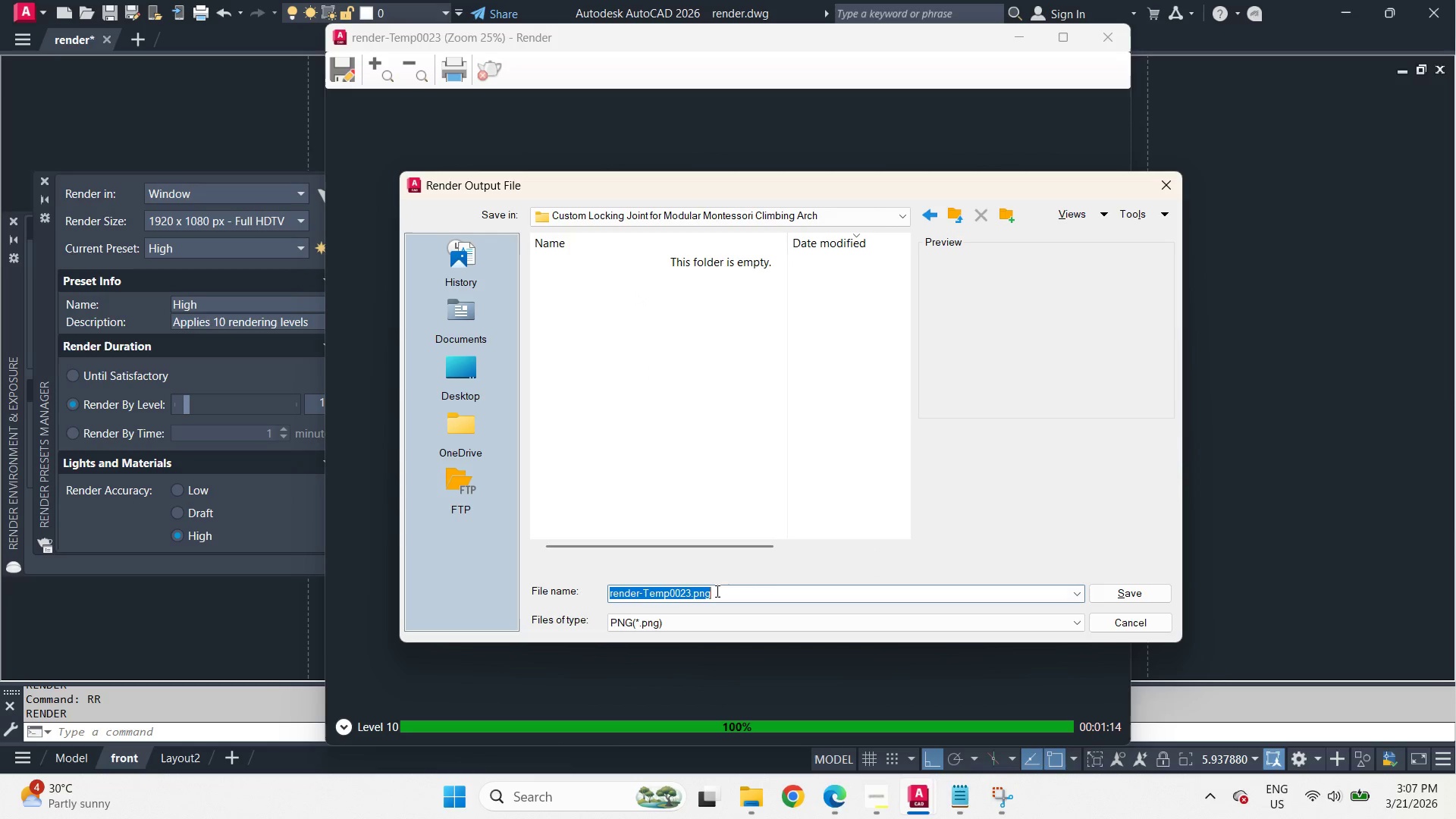 
key(Control+V)
 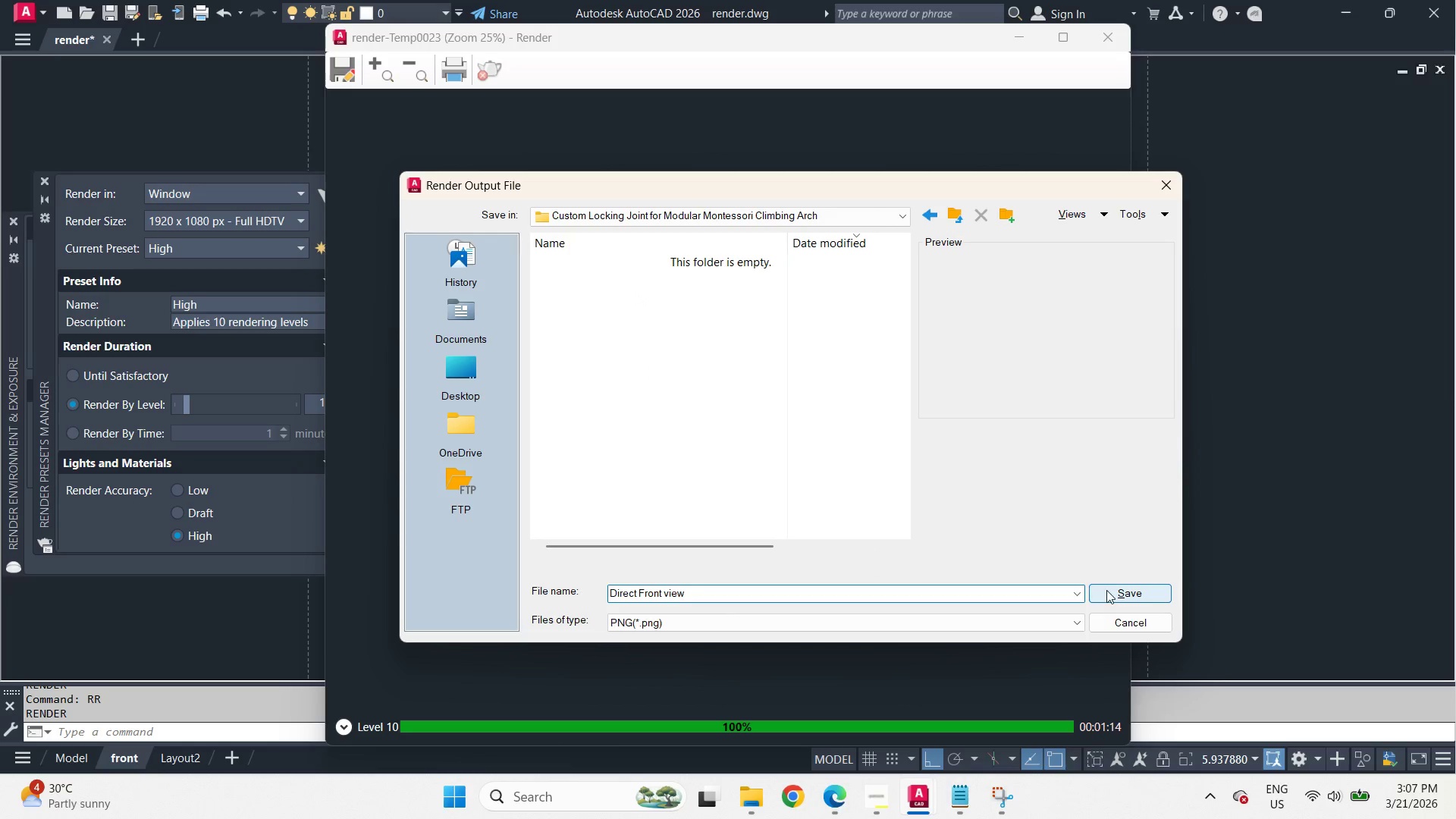 
left_click([1106, 590])
 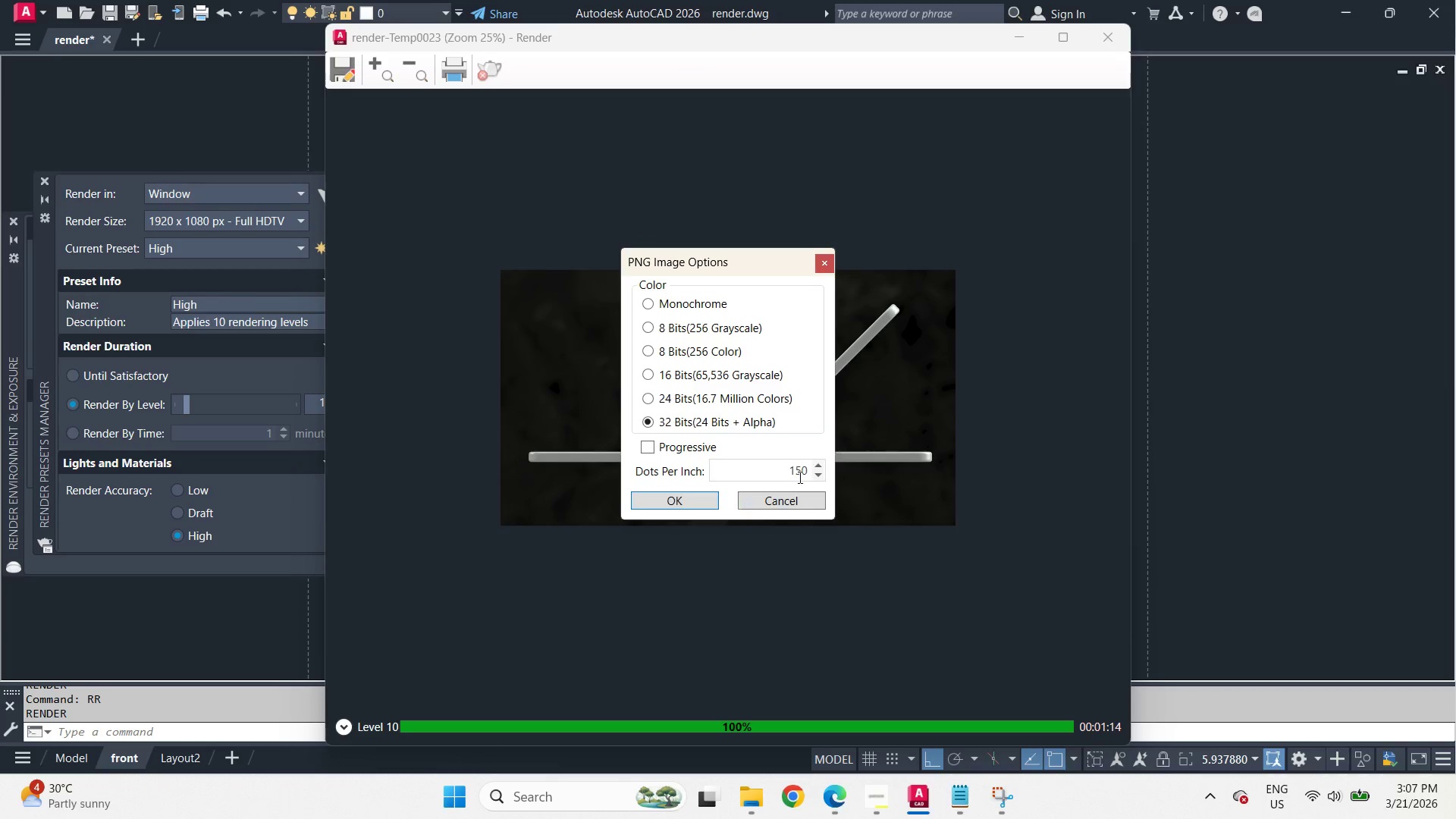 
left_click_drag(start_coordinate=[773, 467], to_coordinate=[874, 498])
 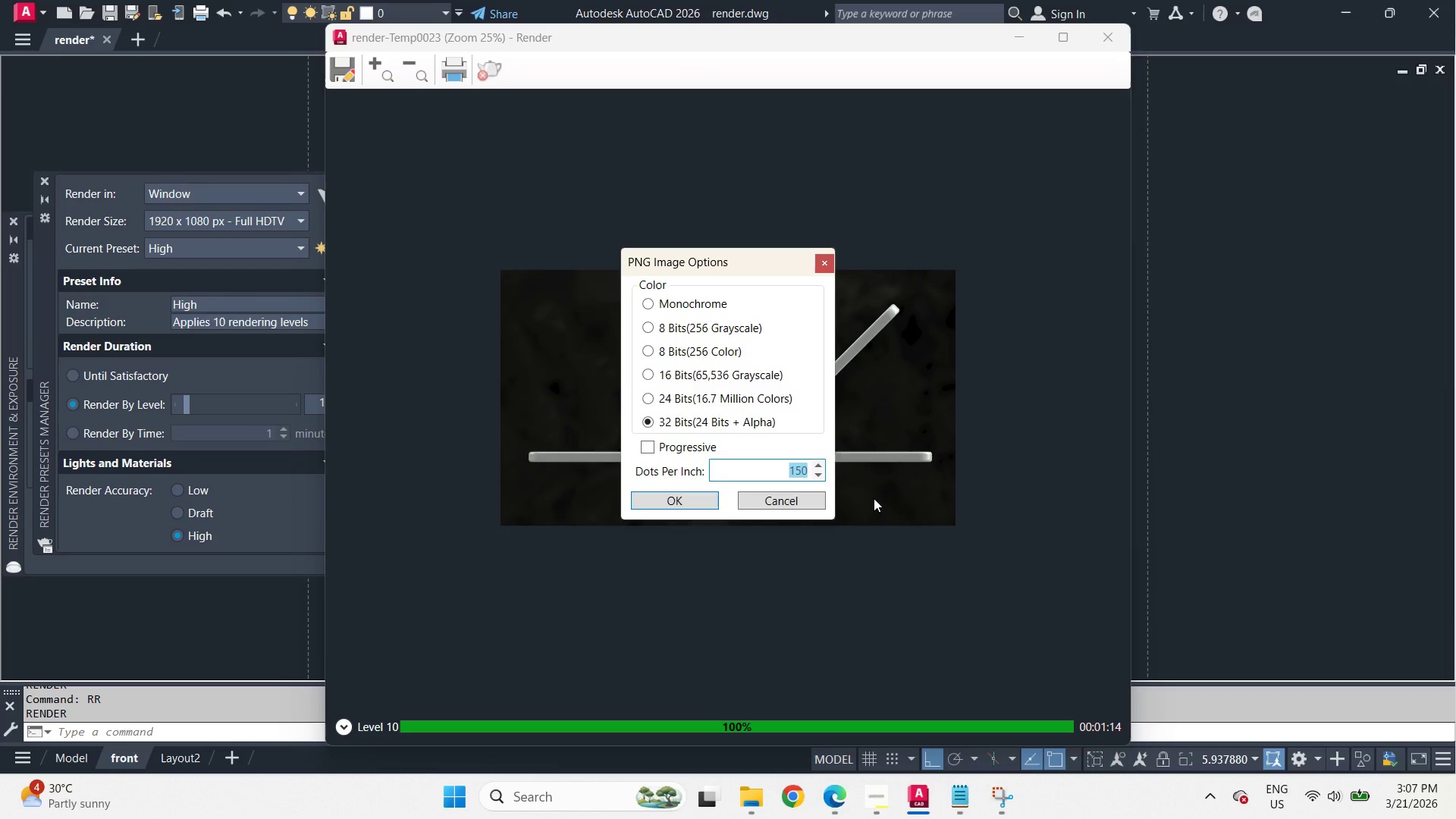 
key(Numpad6)
 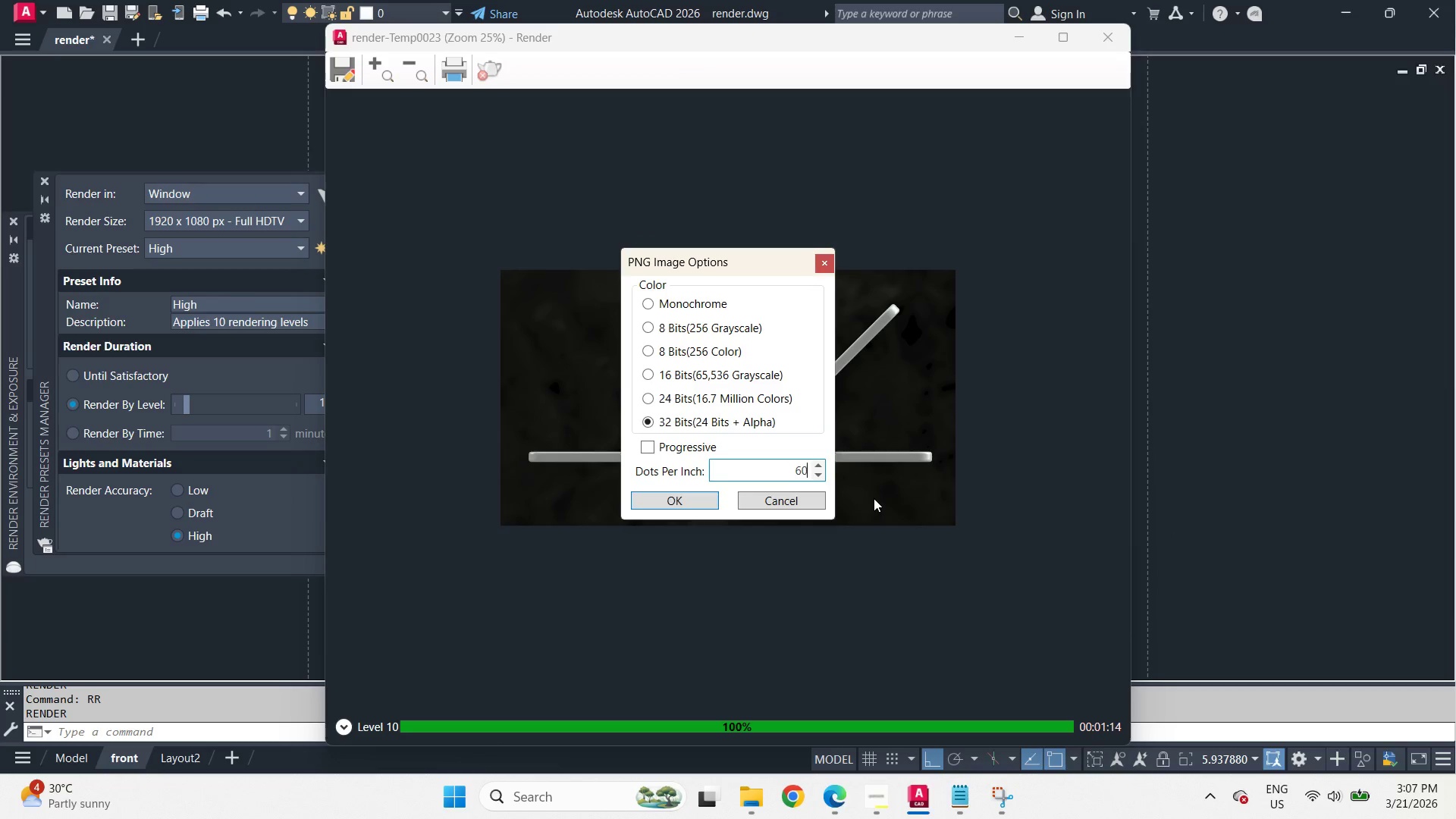 
key(Numpad0)
 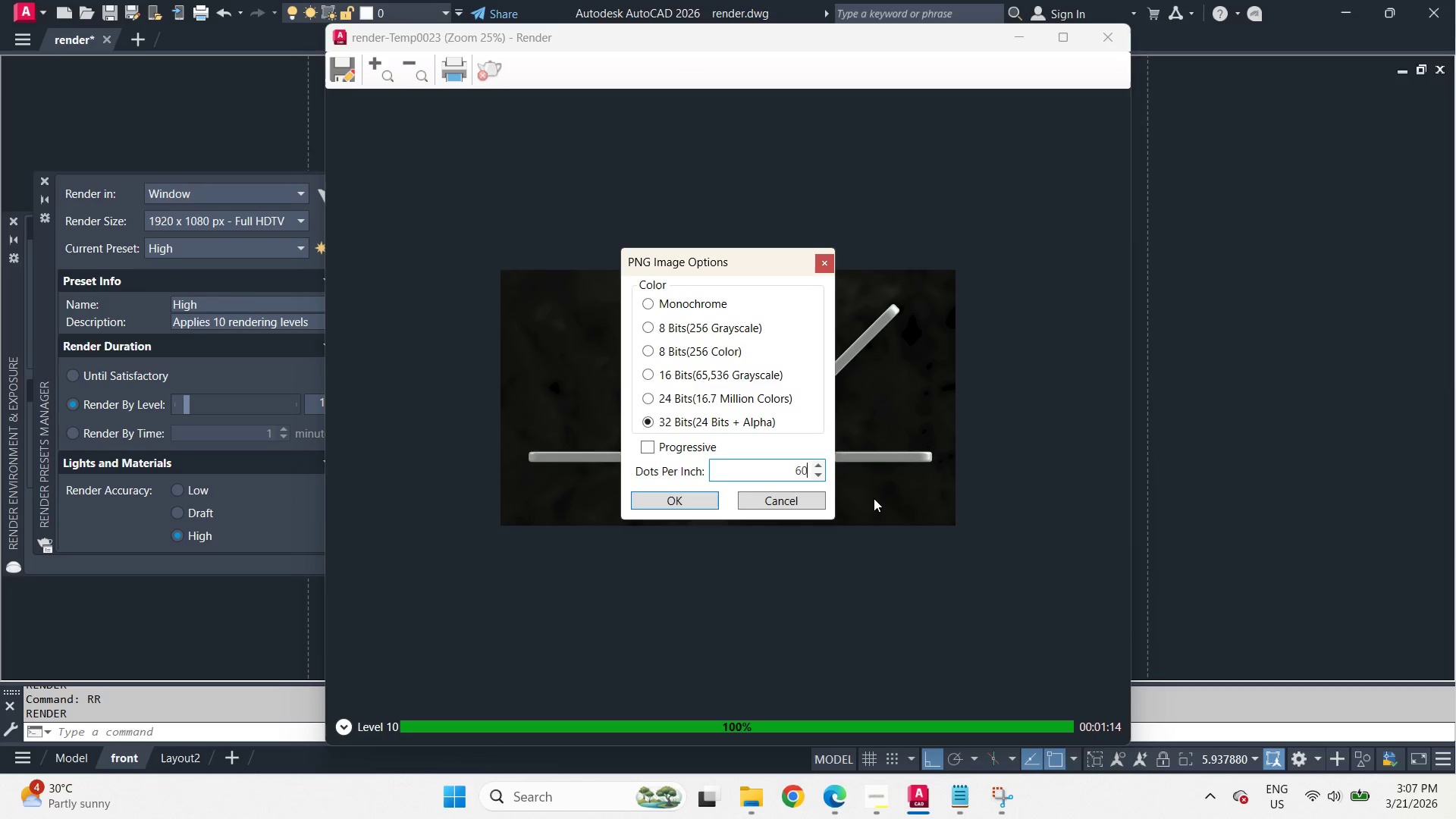 
key(Numpad0)
 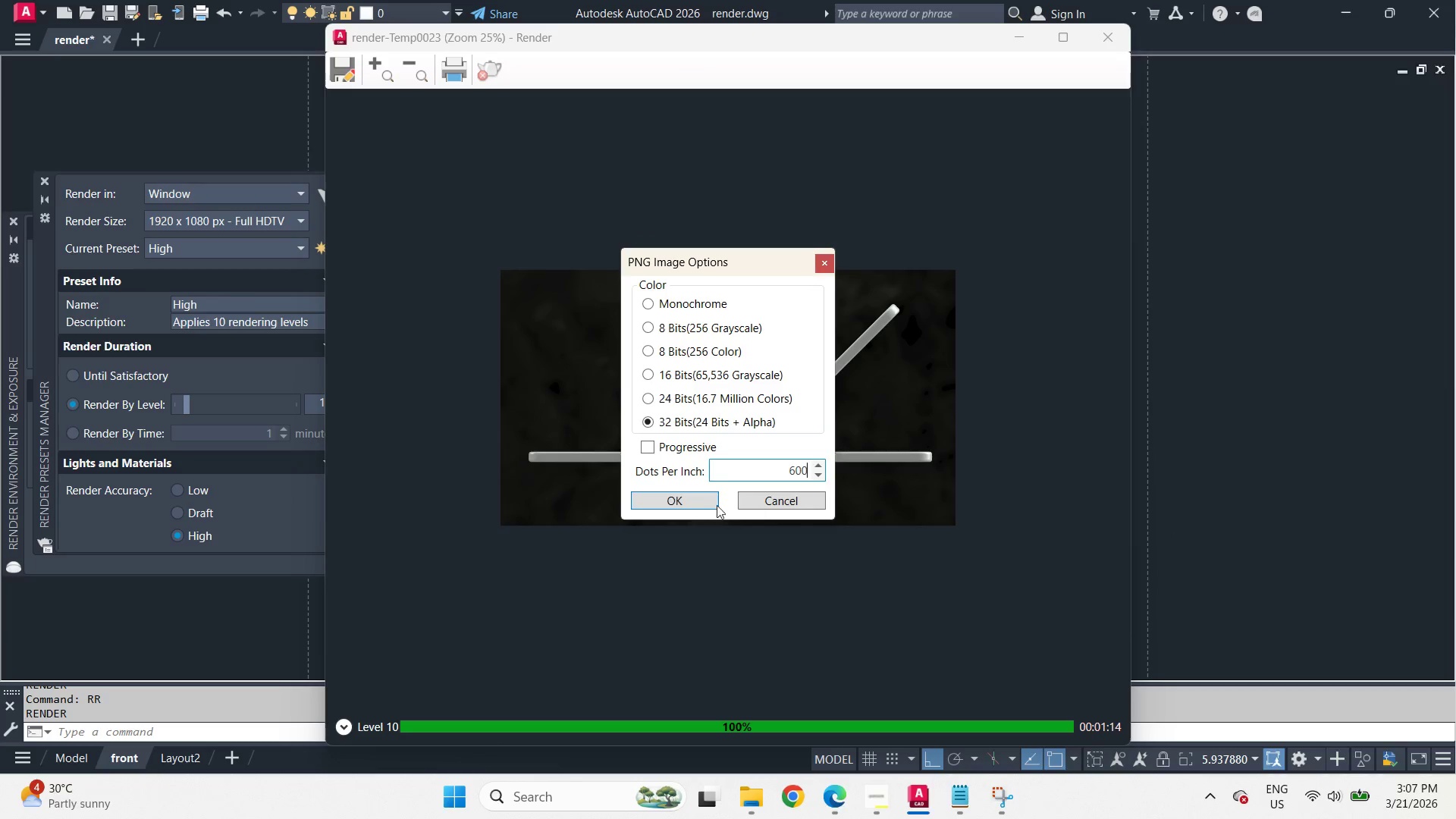 
left_click([696, 503])
 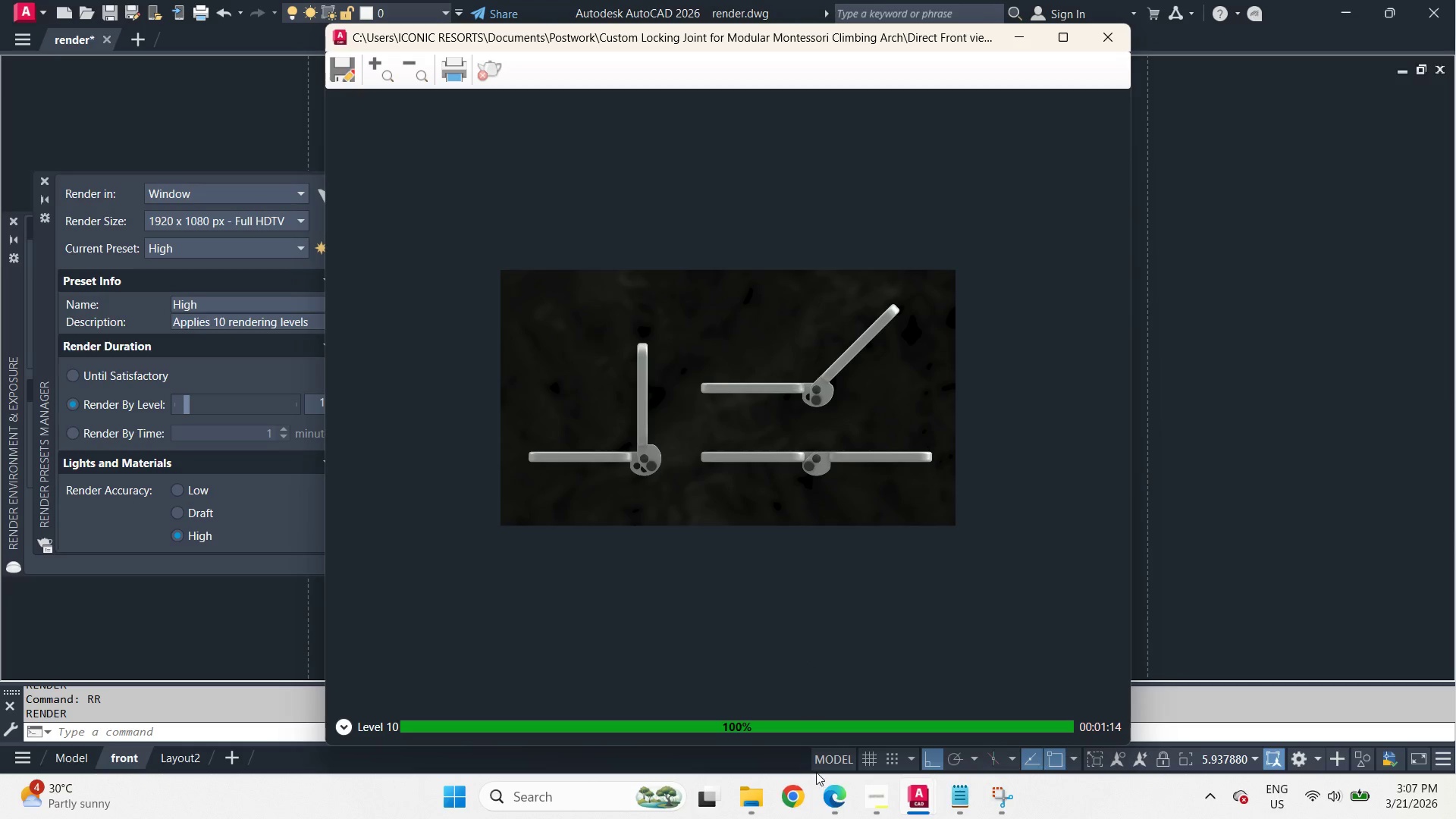 
left_click([877, 802])